 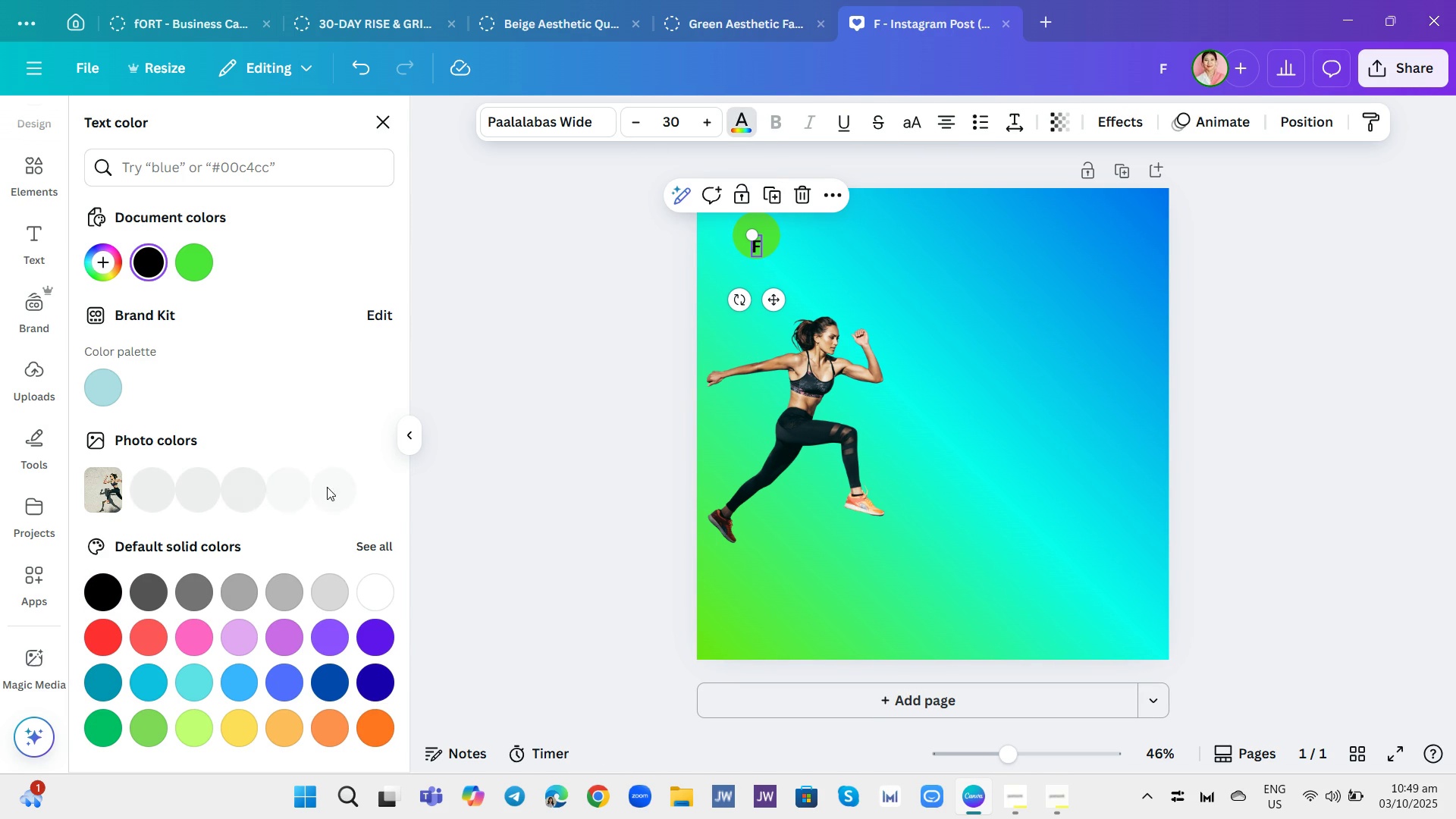 
left_click([534, 425])
 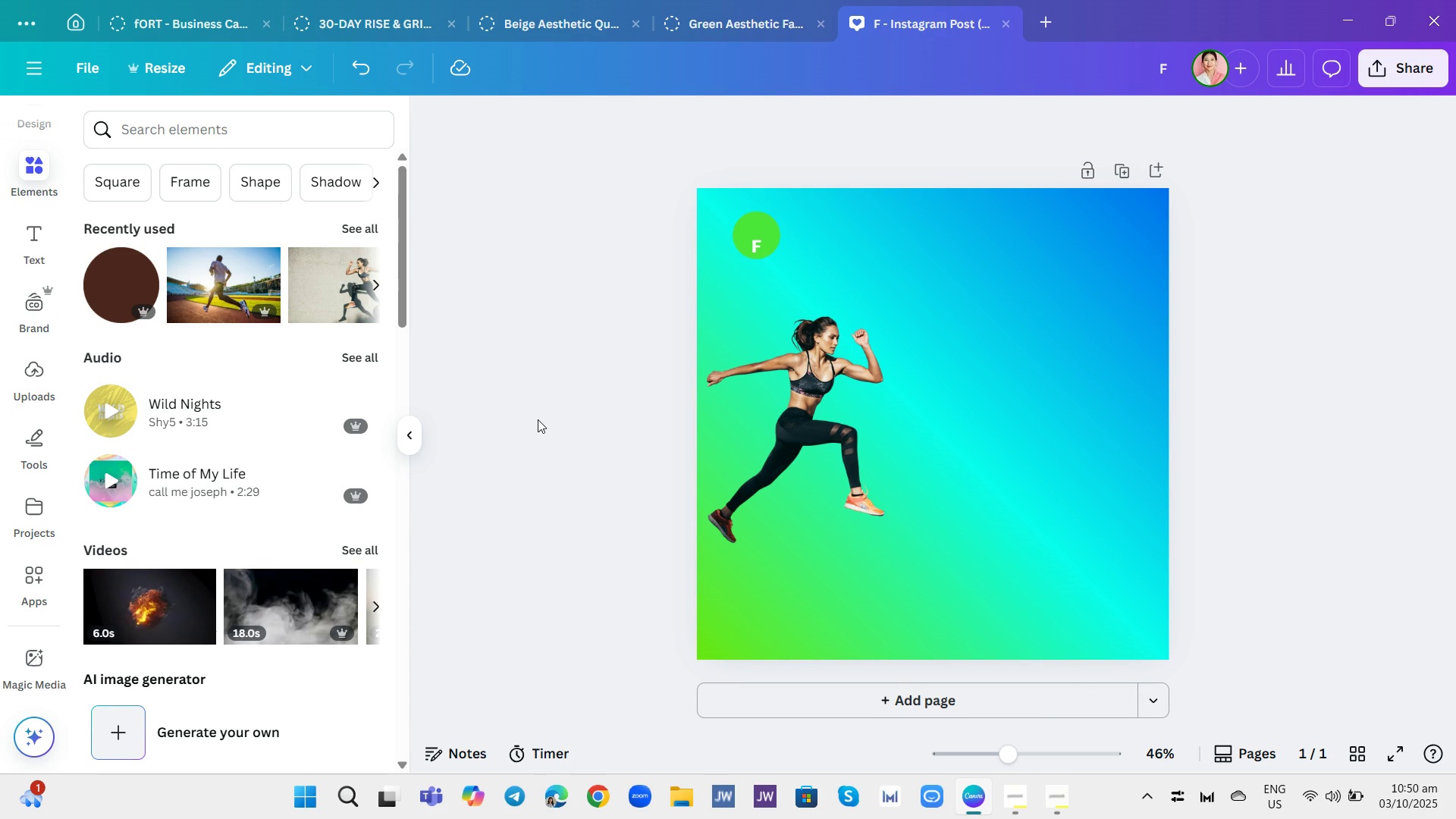 
left_click([538, 419])
 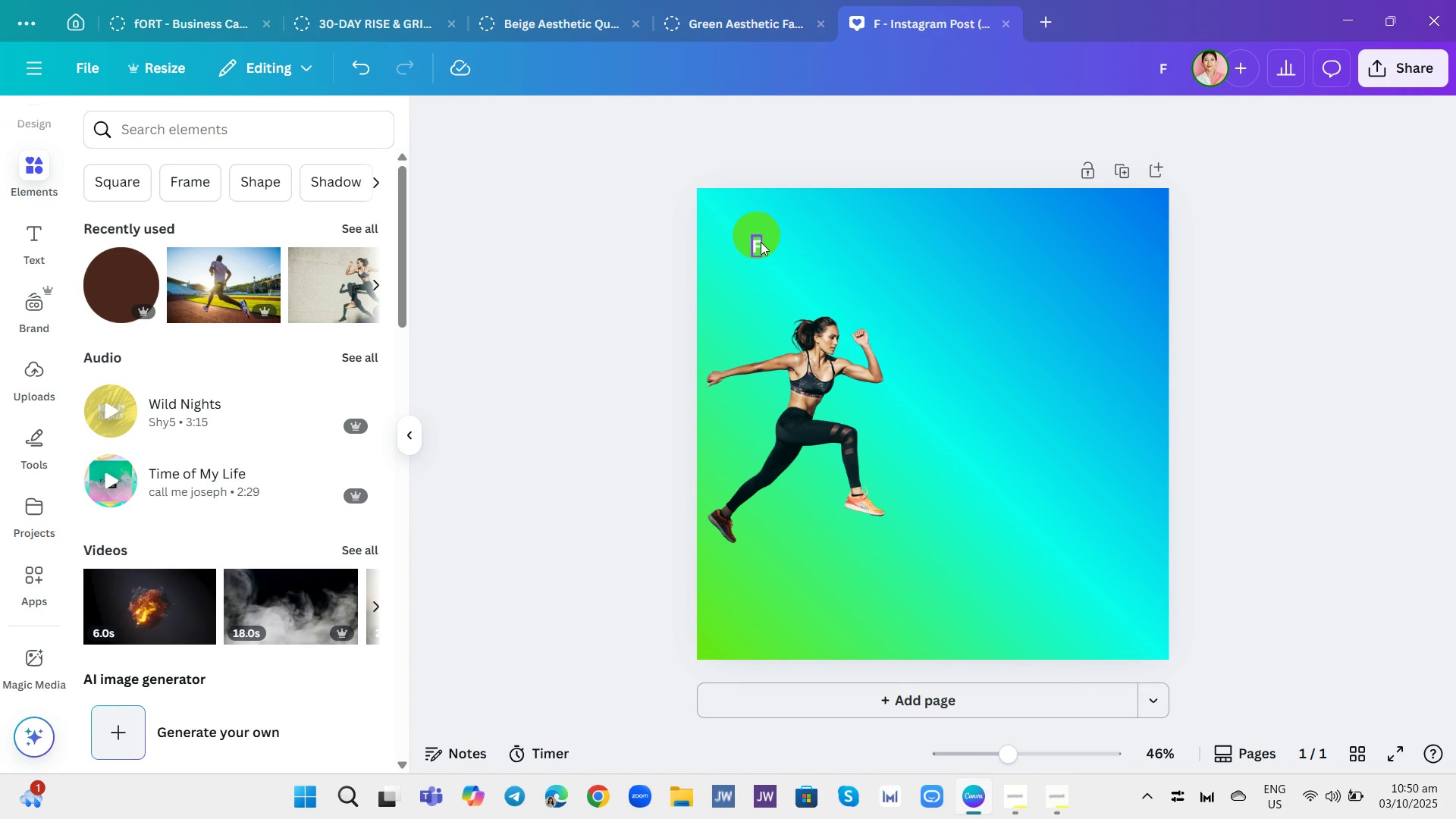 
left_click([761, 242])
 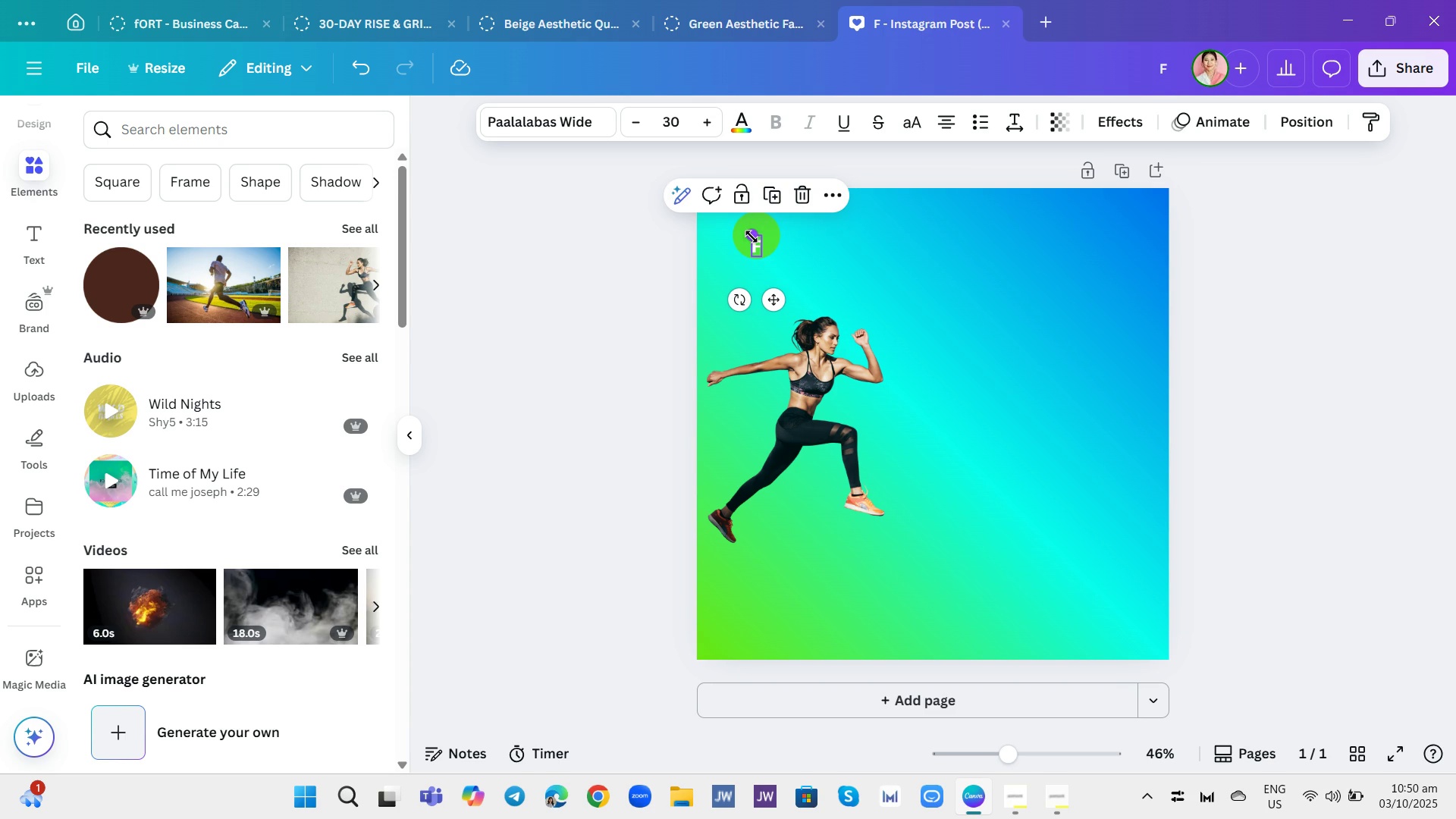 
double_click([747, 234])